 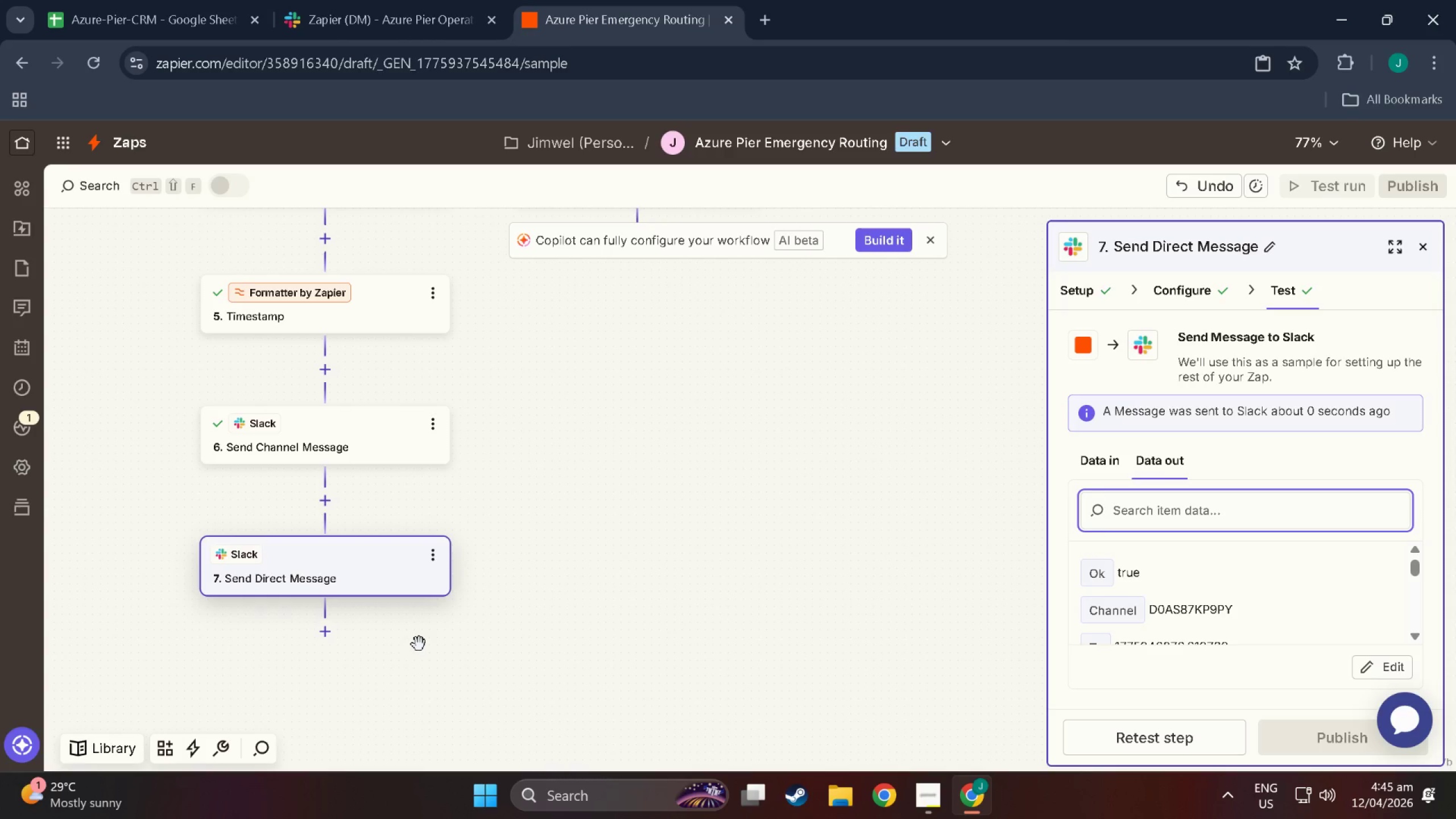 
left_click([328, 639])
 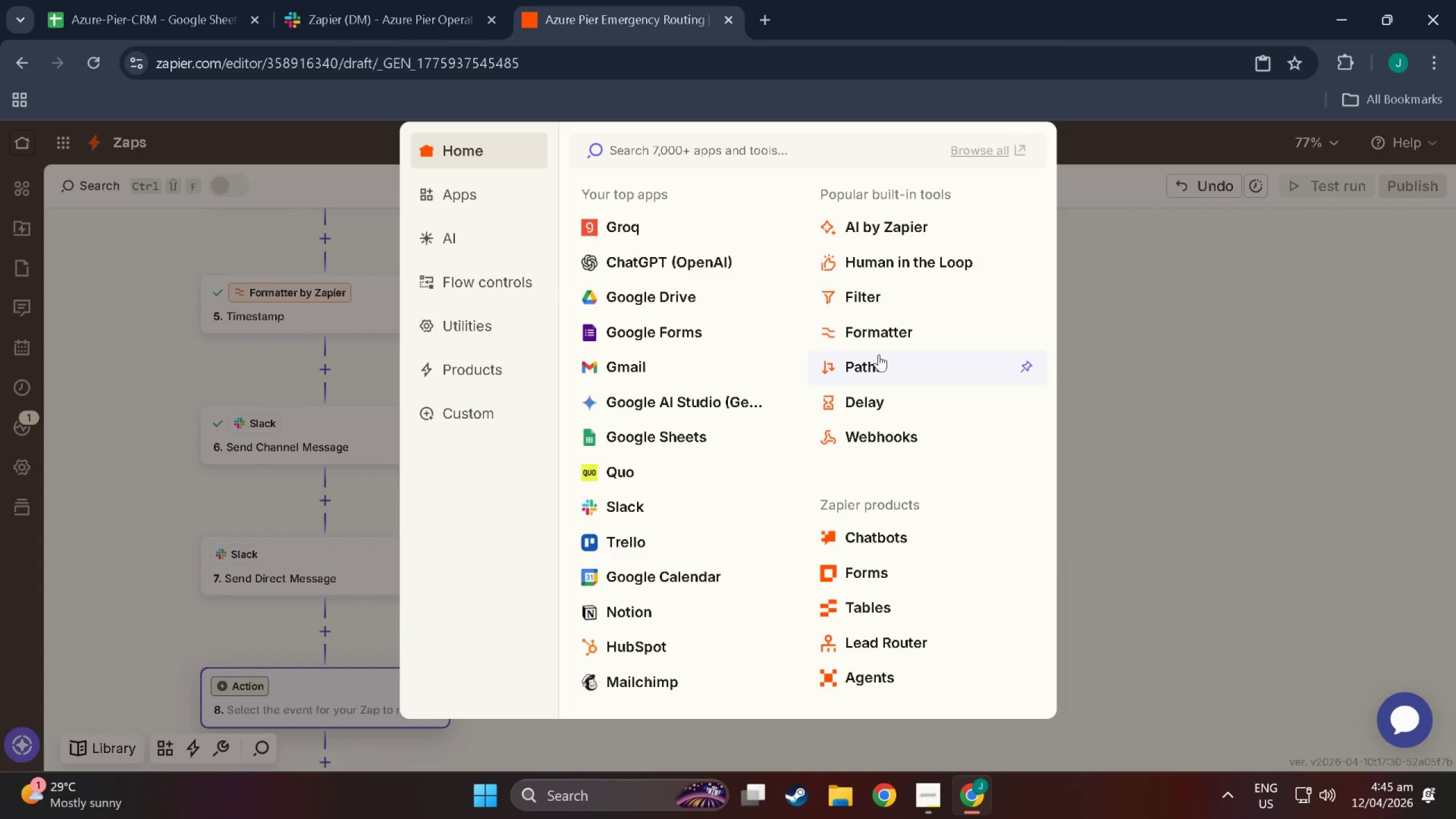 
left_click([876, 361])
 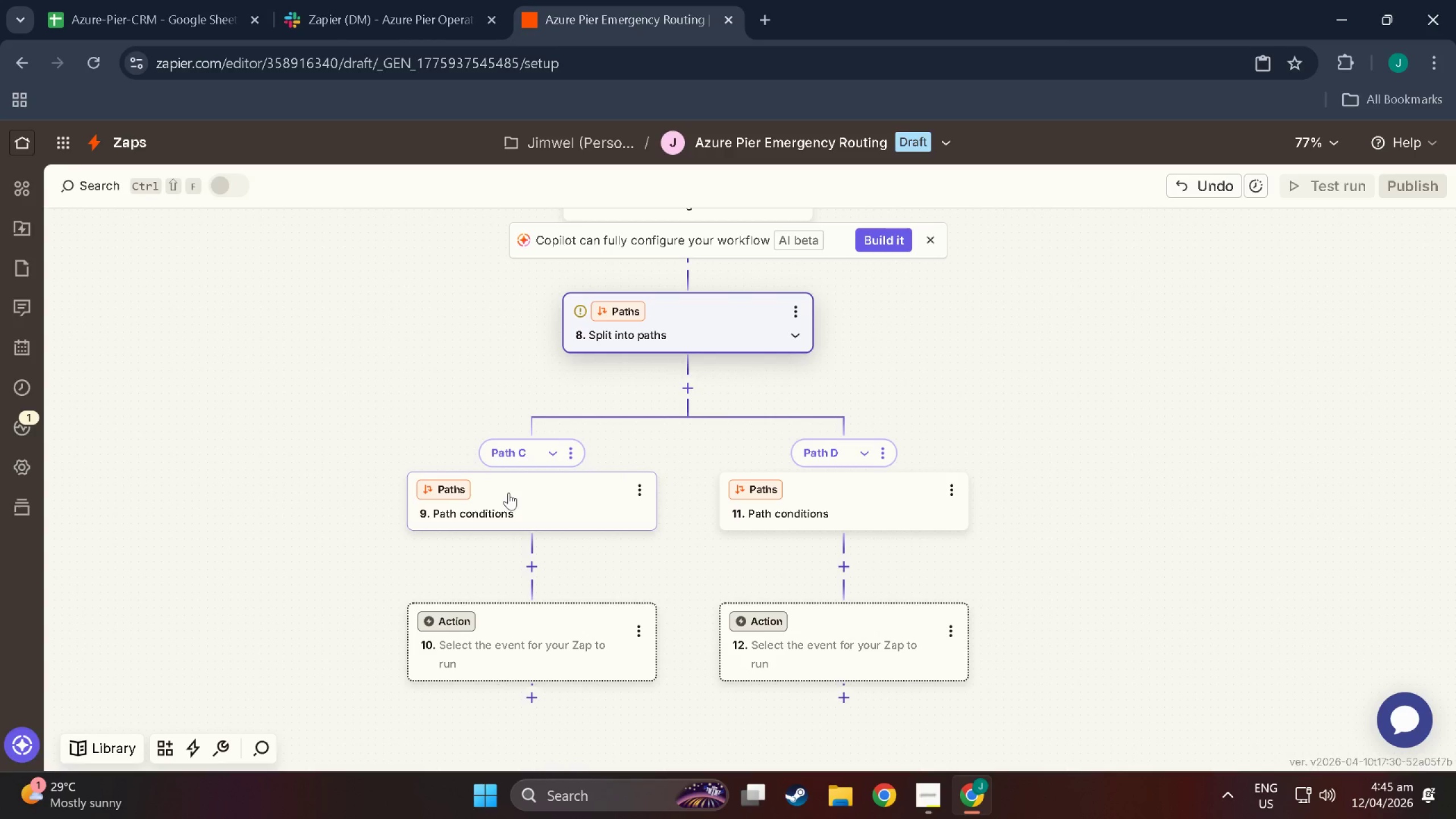 
wait(21.46)
 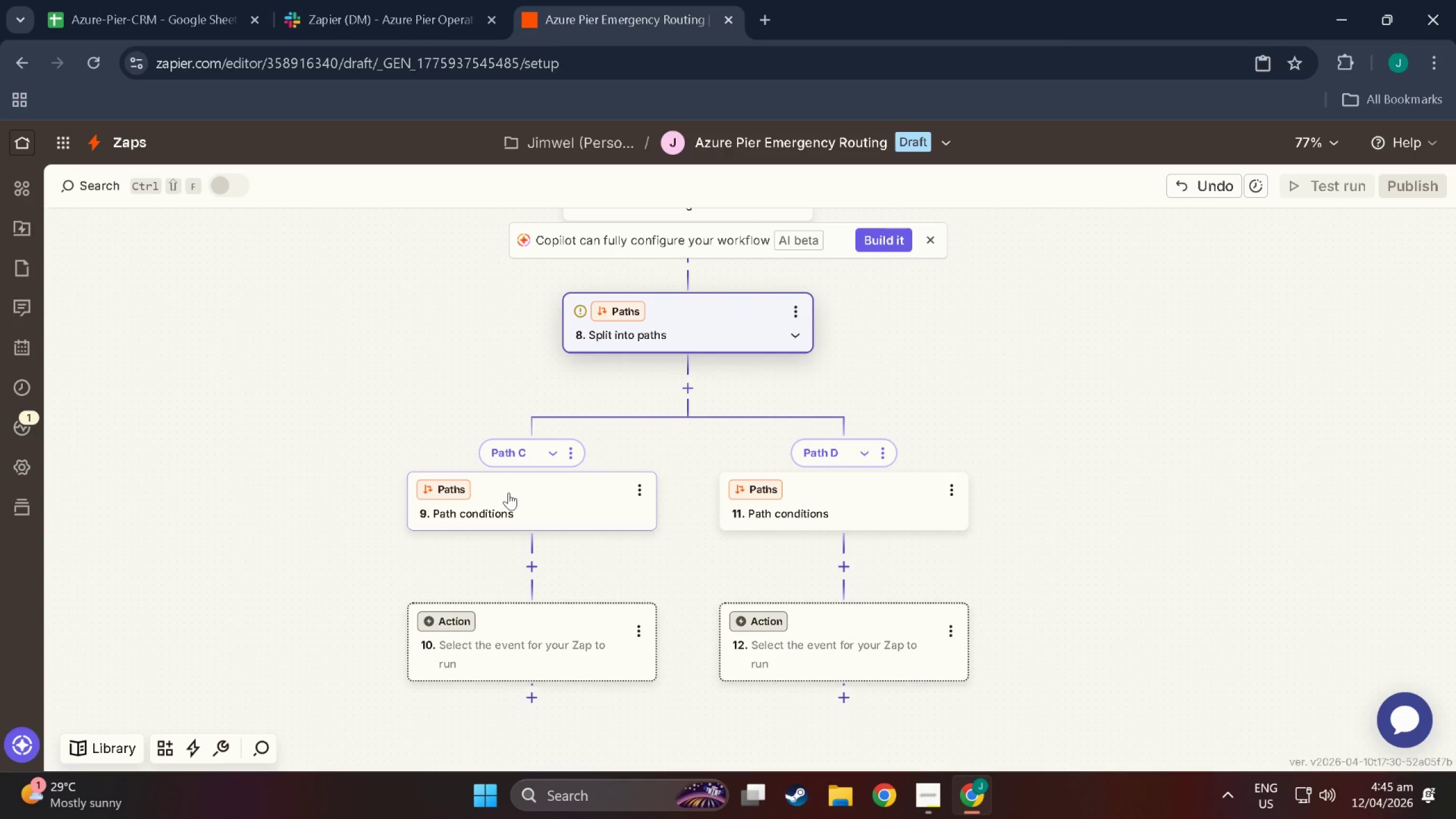 
left_click([566, 458])
 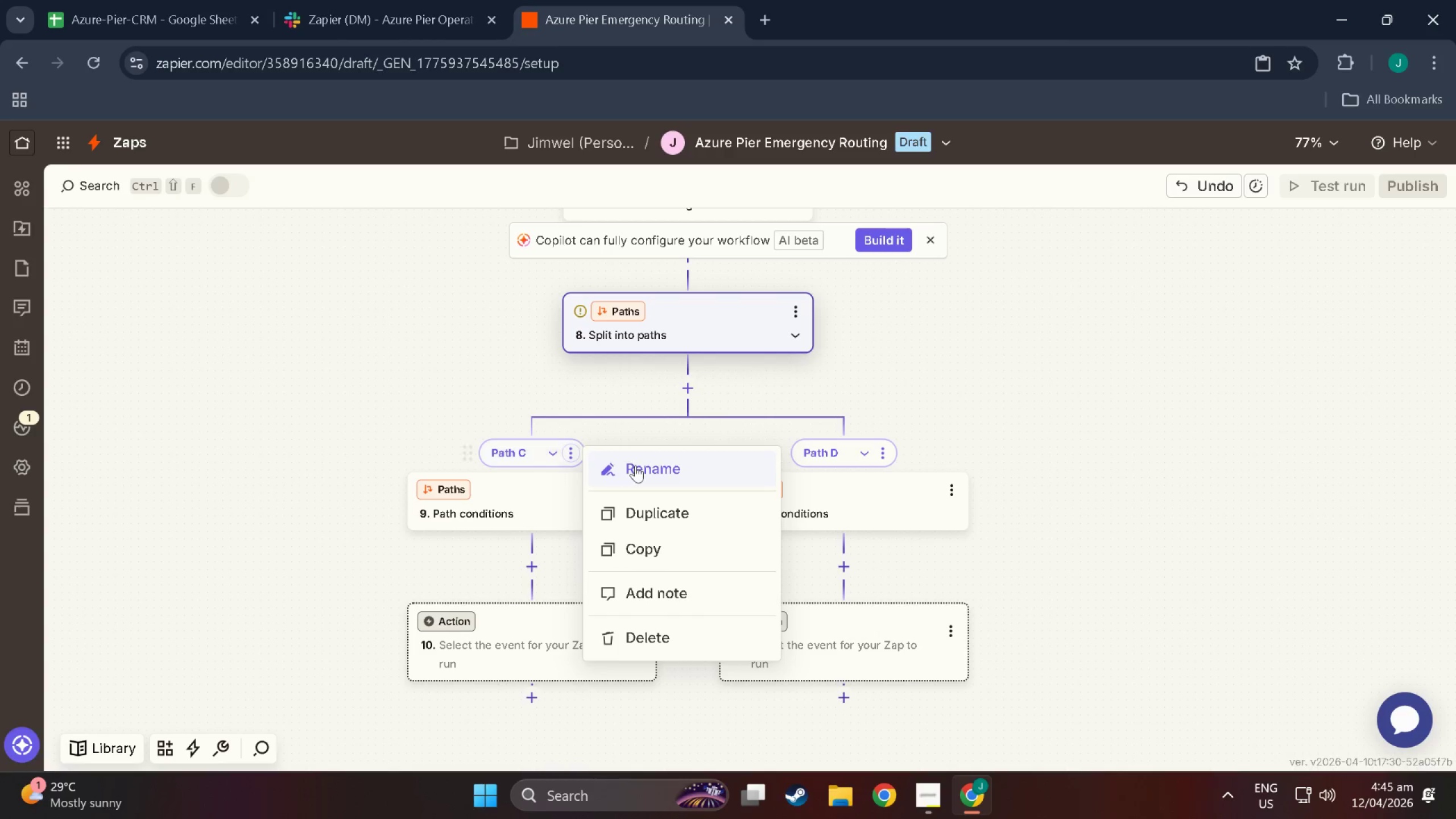 
left_click([635, 465])
 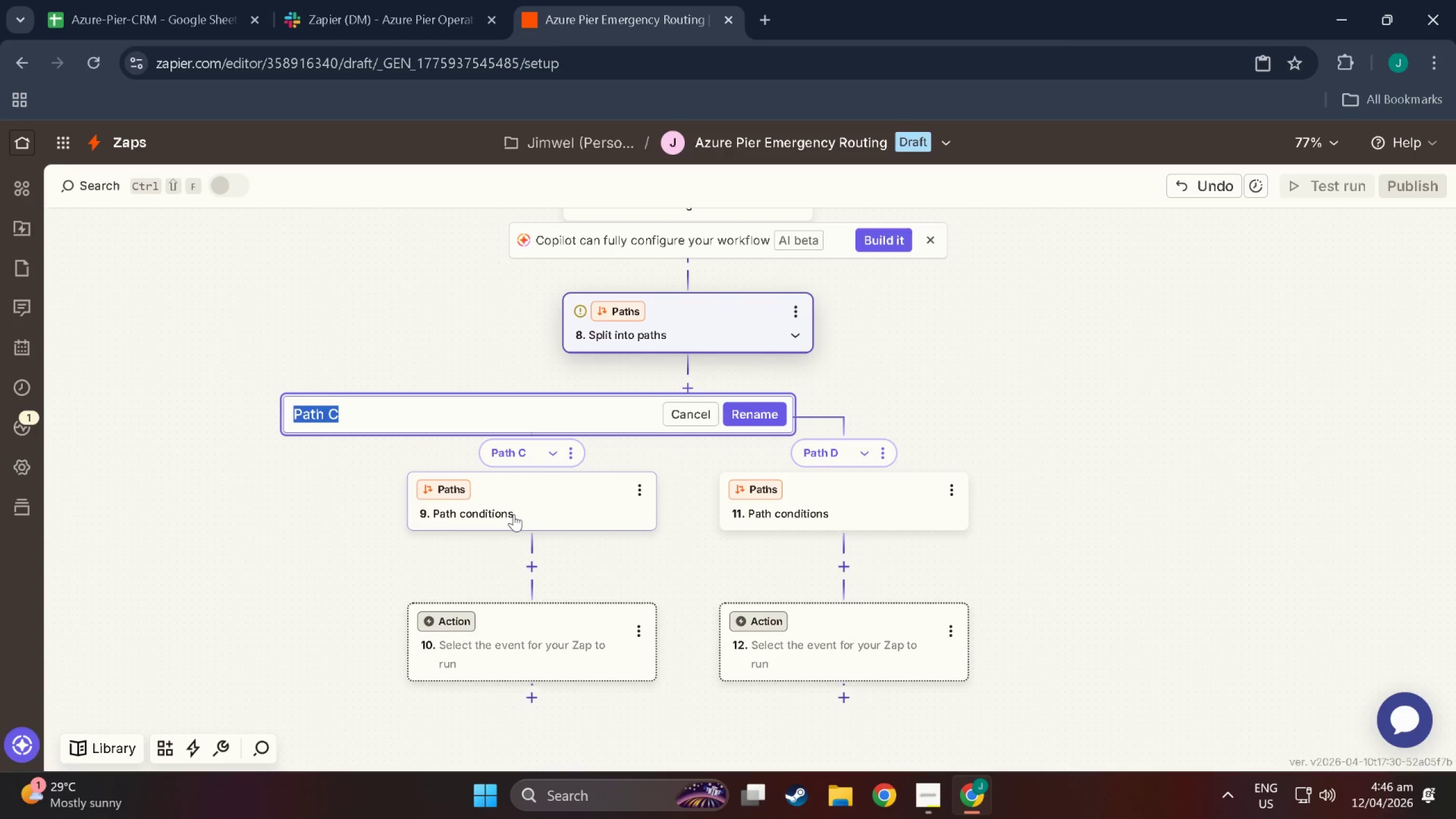 
wait(17.94)
 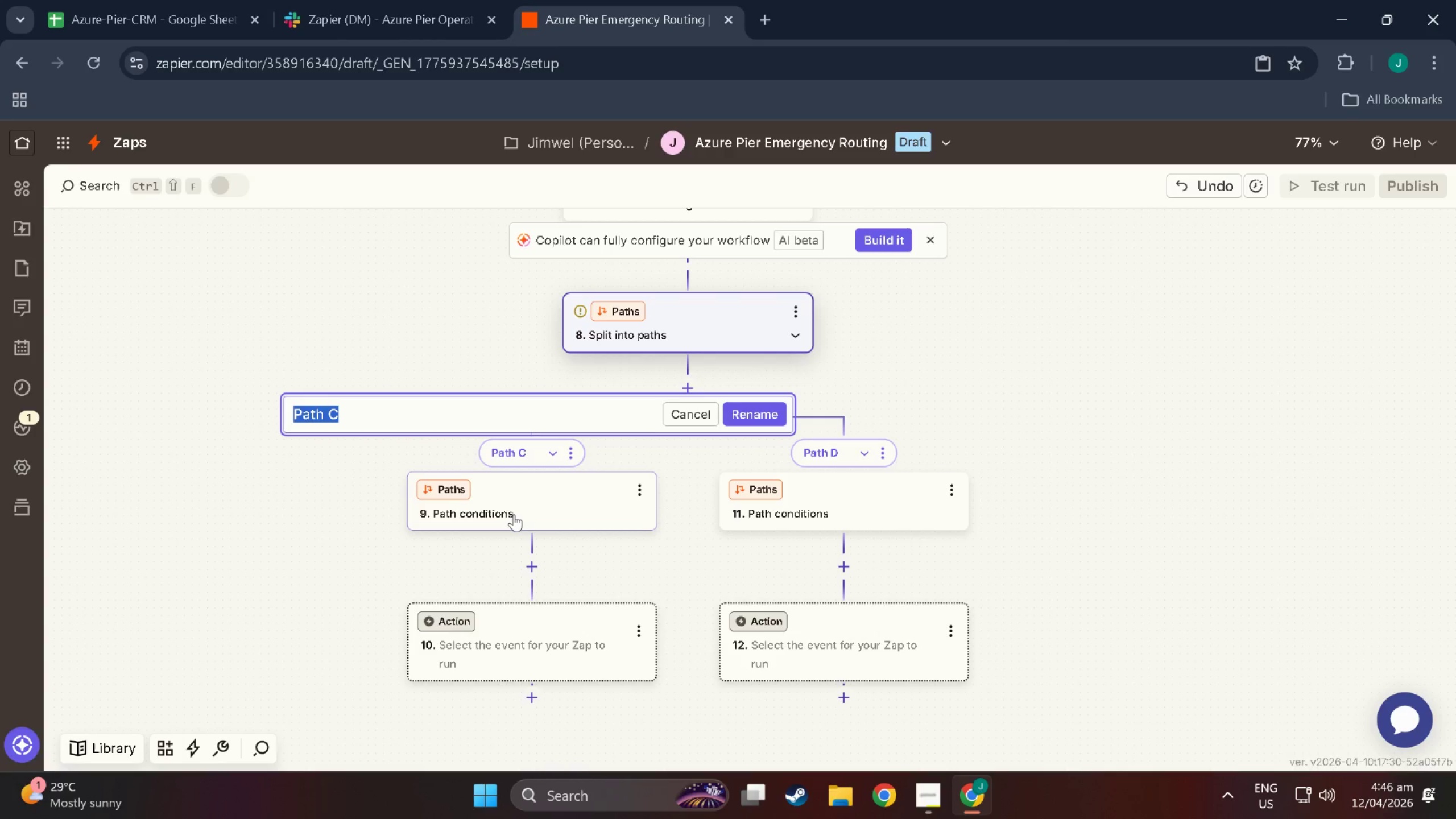 
left_click([515, 508])
 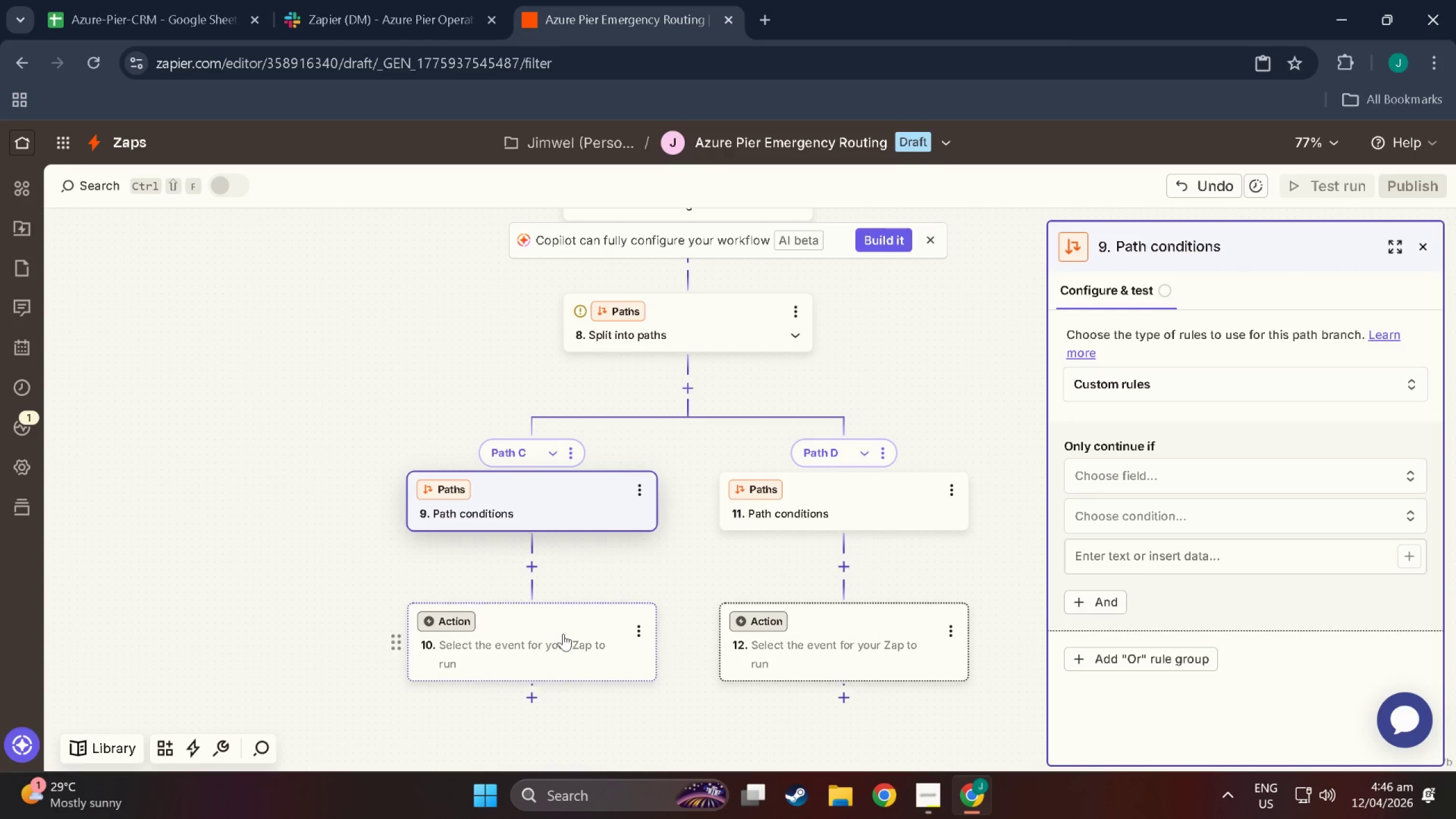 
left_click([564, 625])
 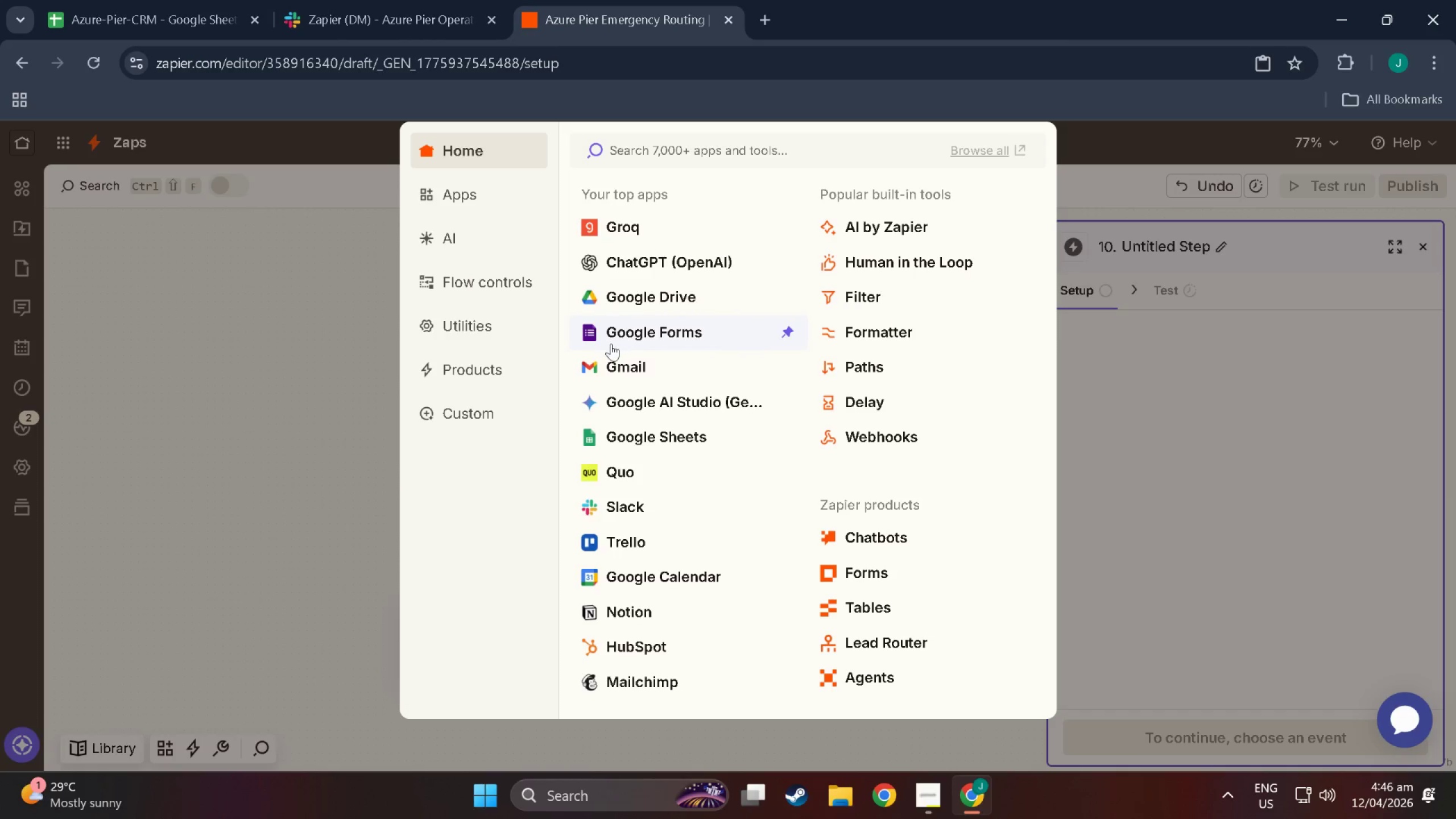 
wait(19.93)
 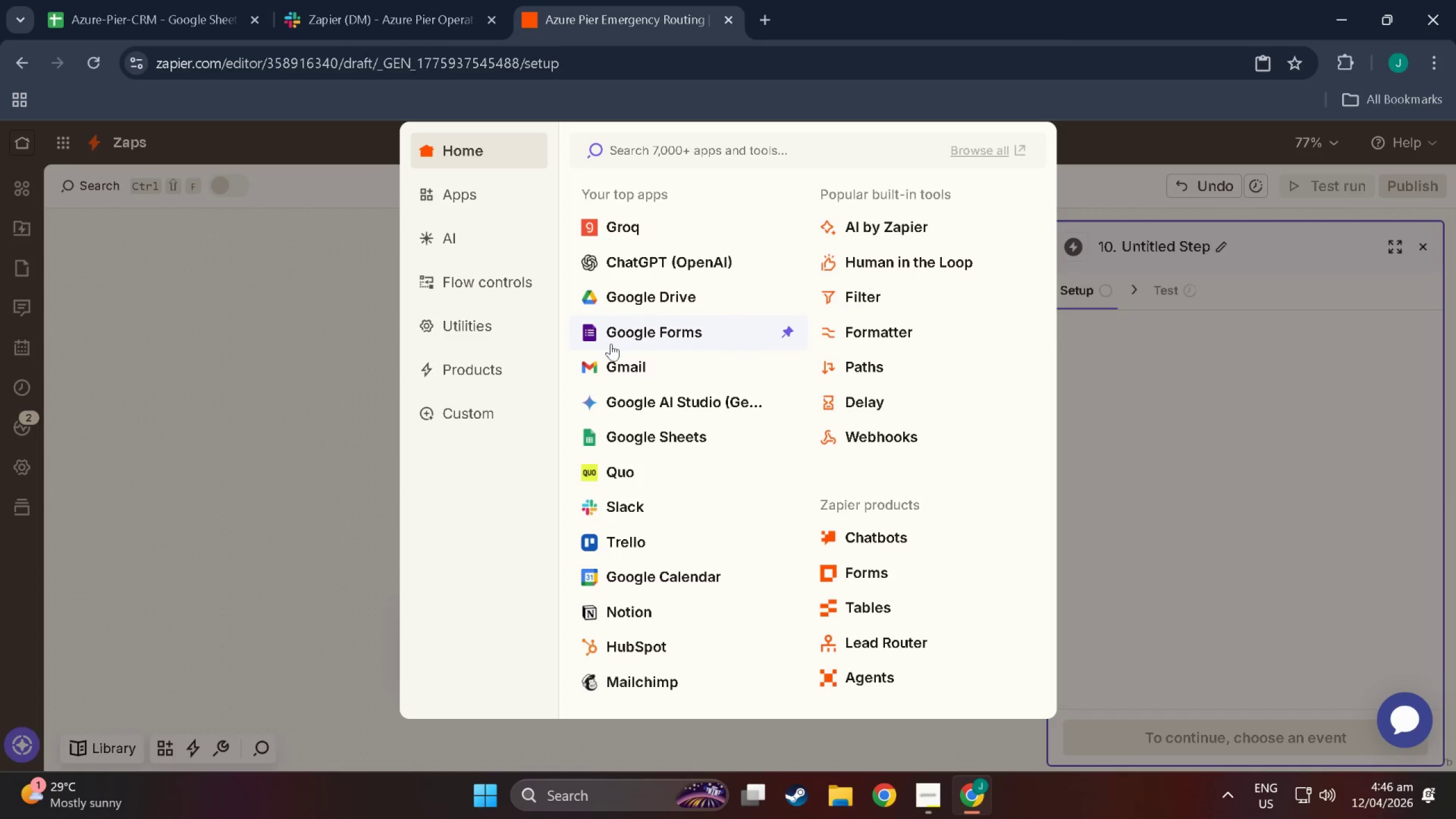 
left_click([1140, 458])
 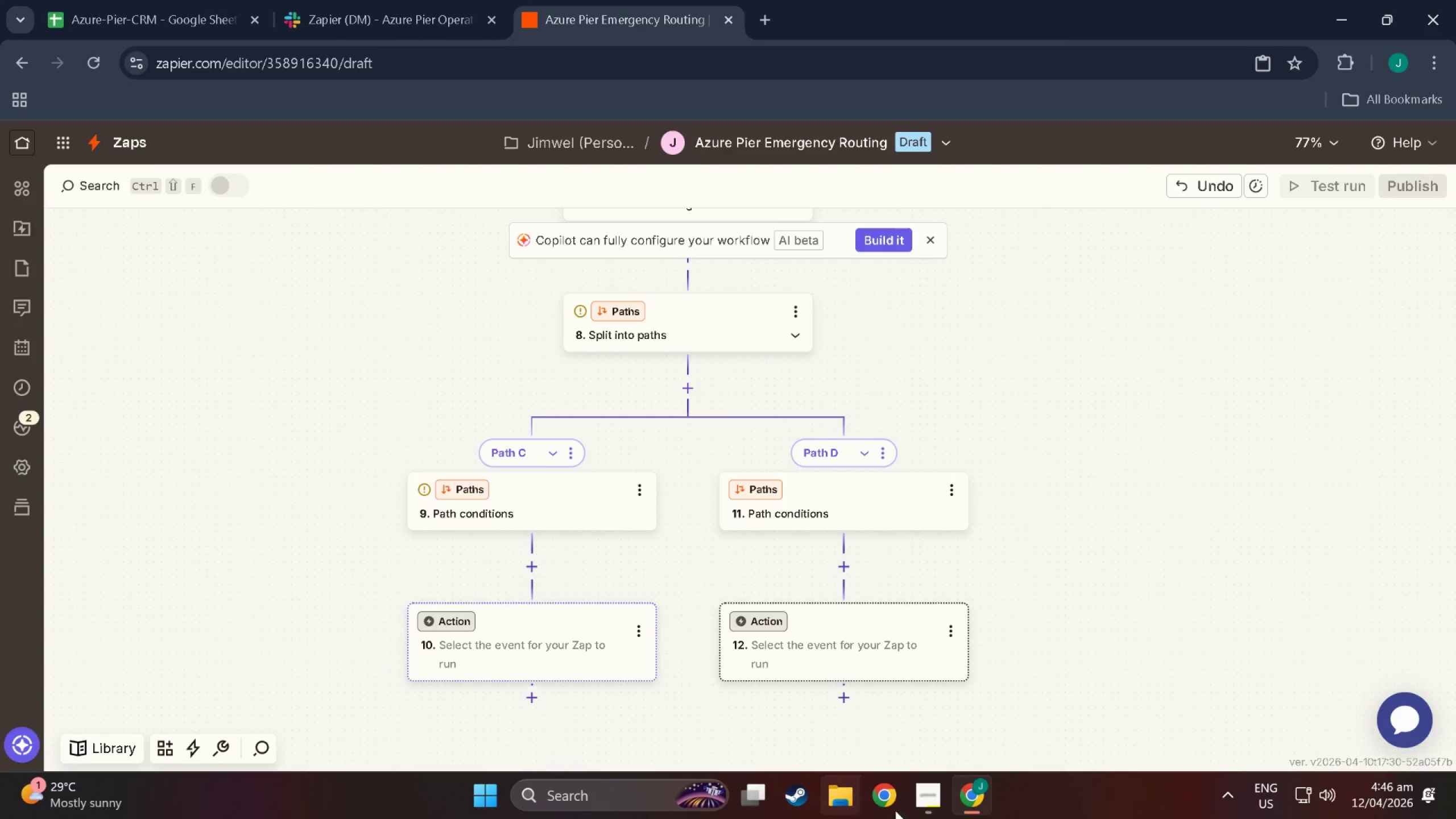 
left_click([920, 800])